 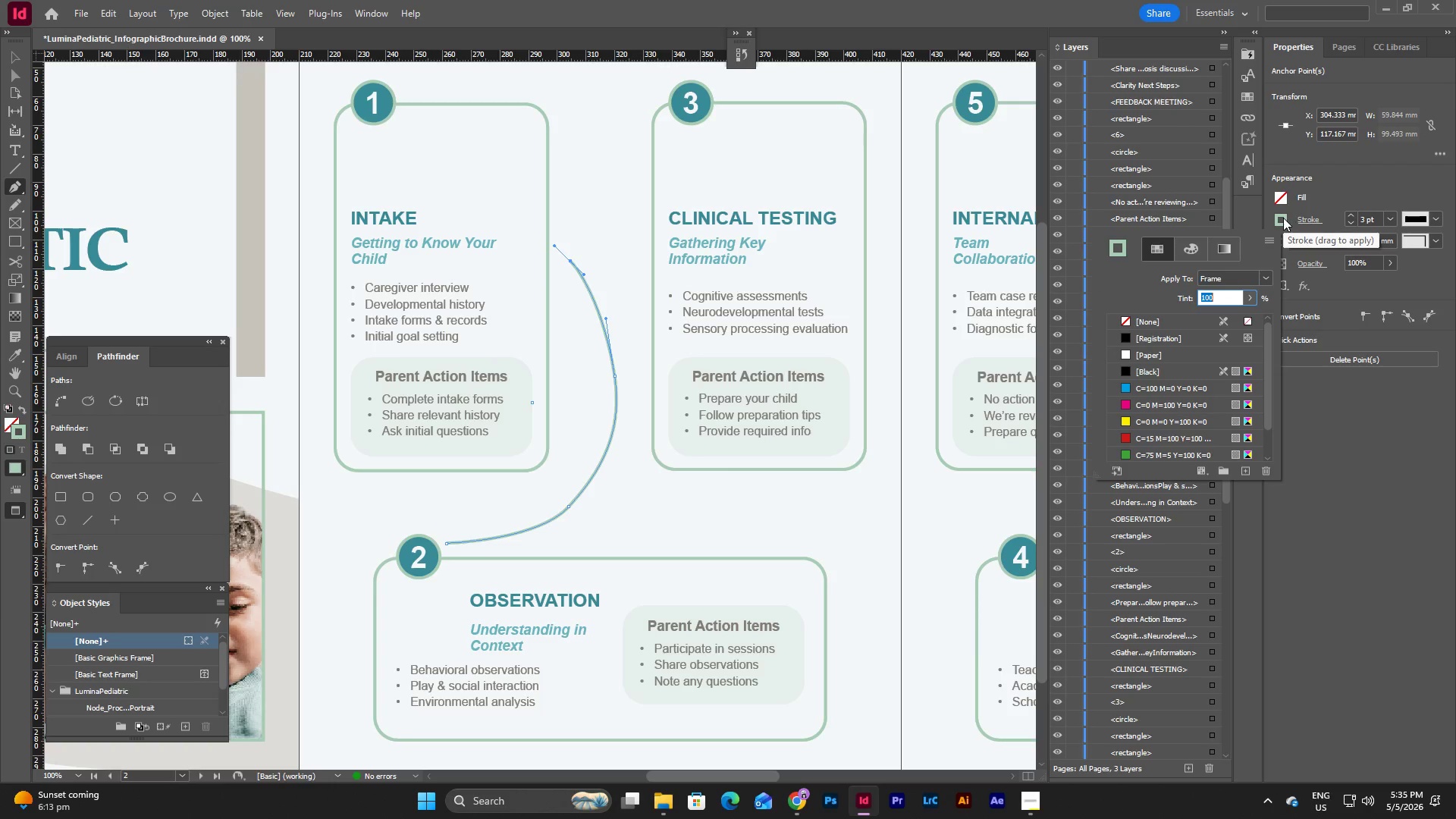 
left_click([1347, 184])
 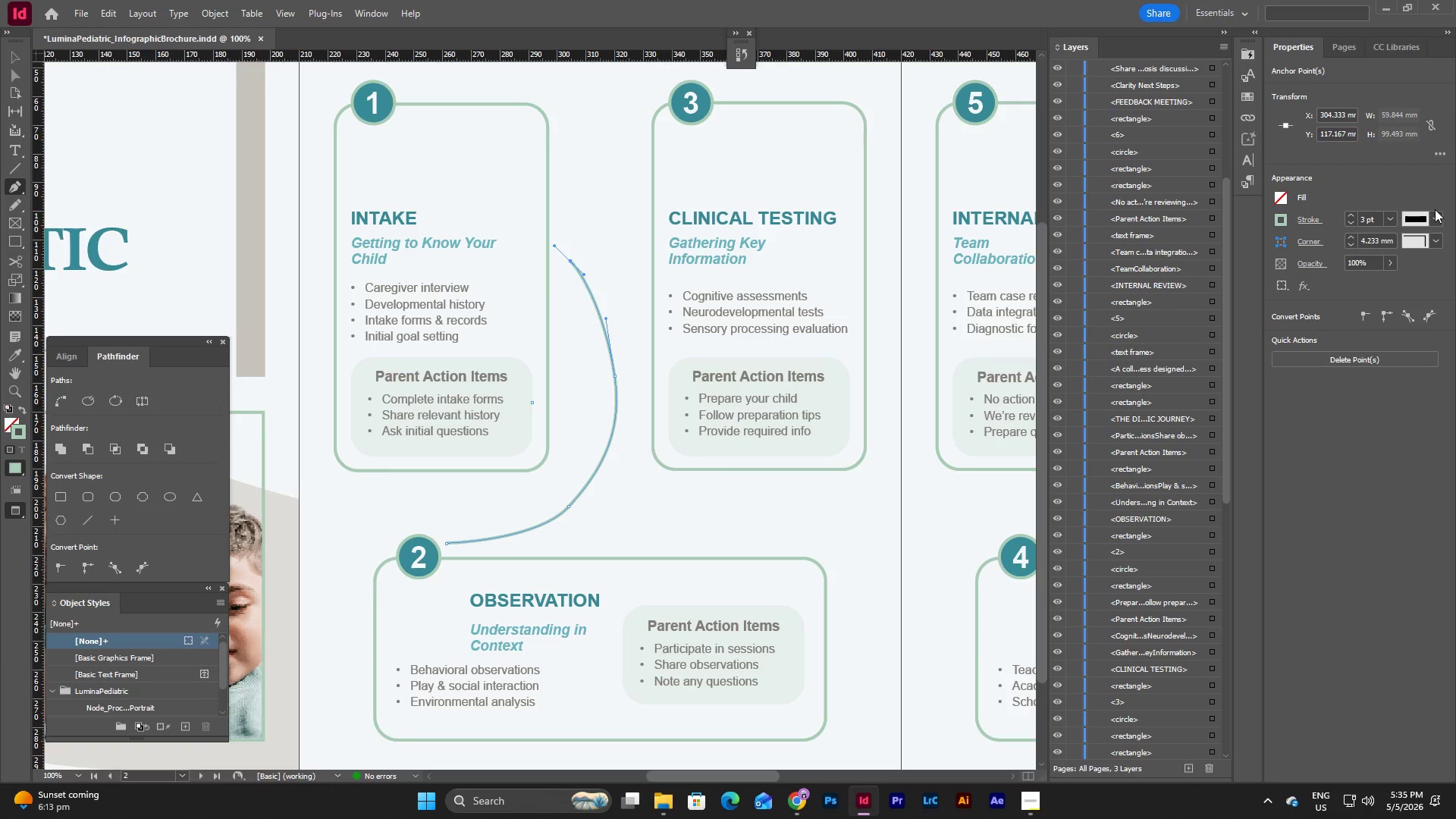 
left_click([1435, 209])
 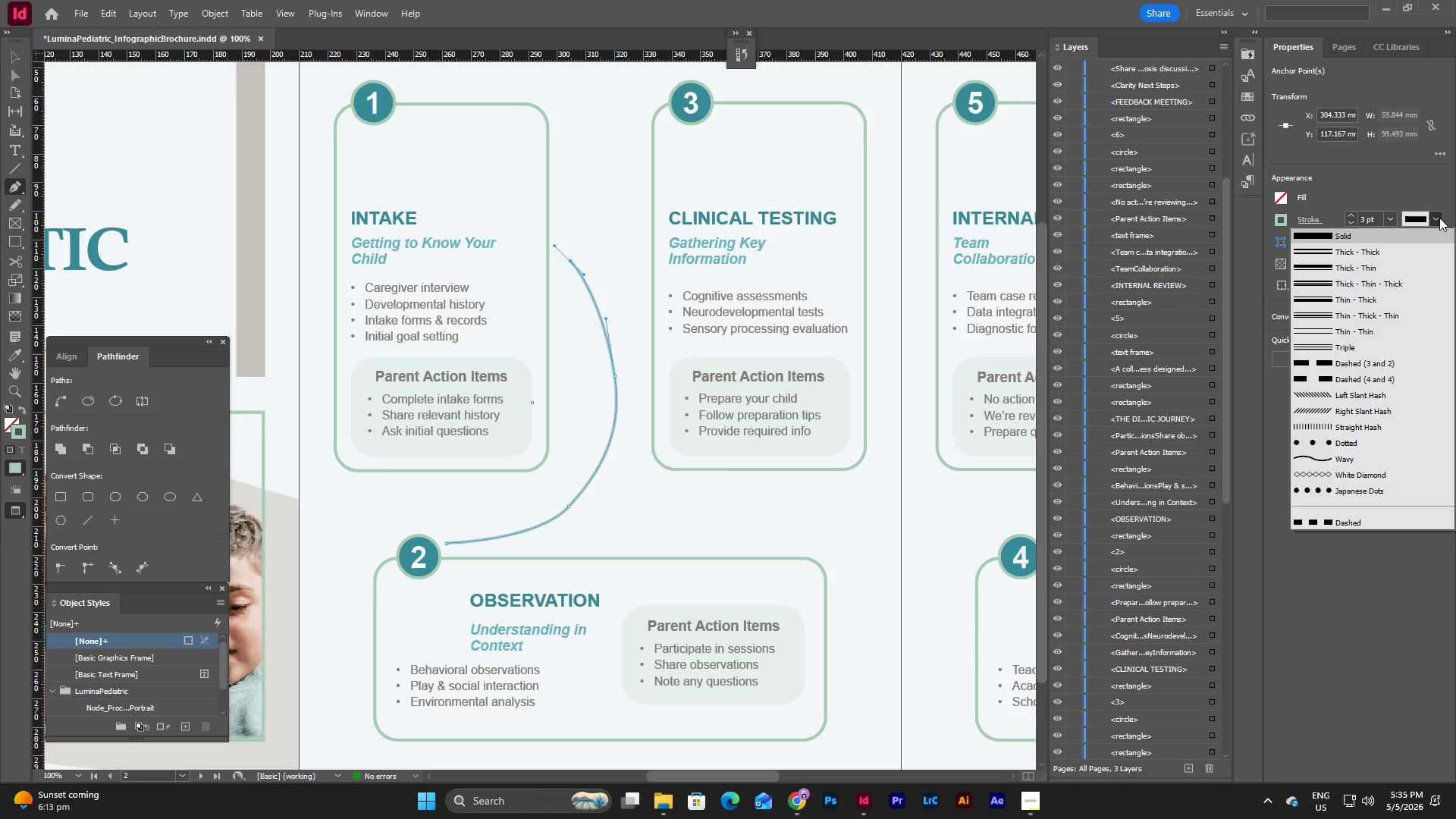 
left_click([1439, 218])
 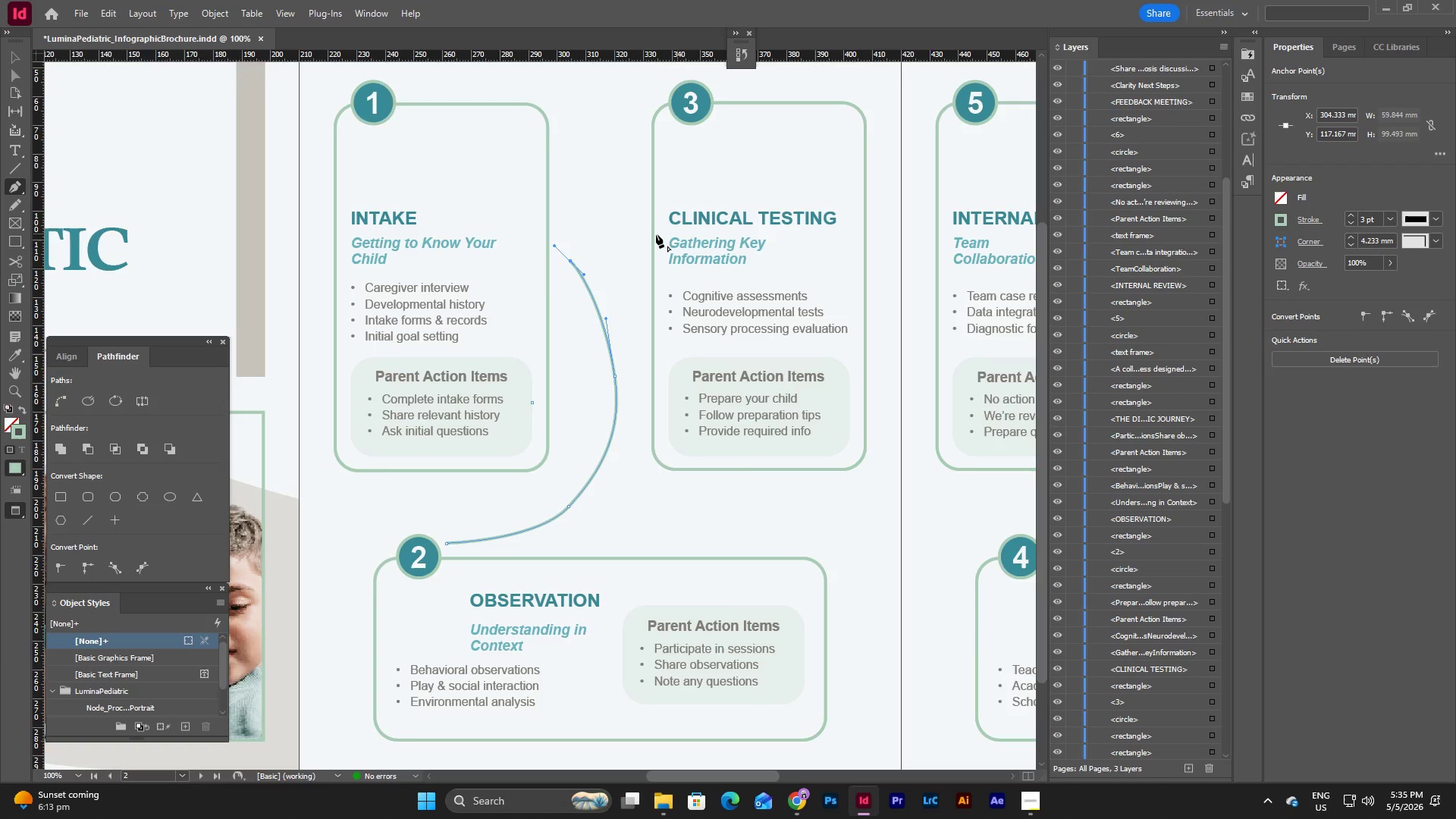 
wait(15.11)
 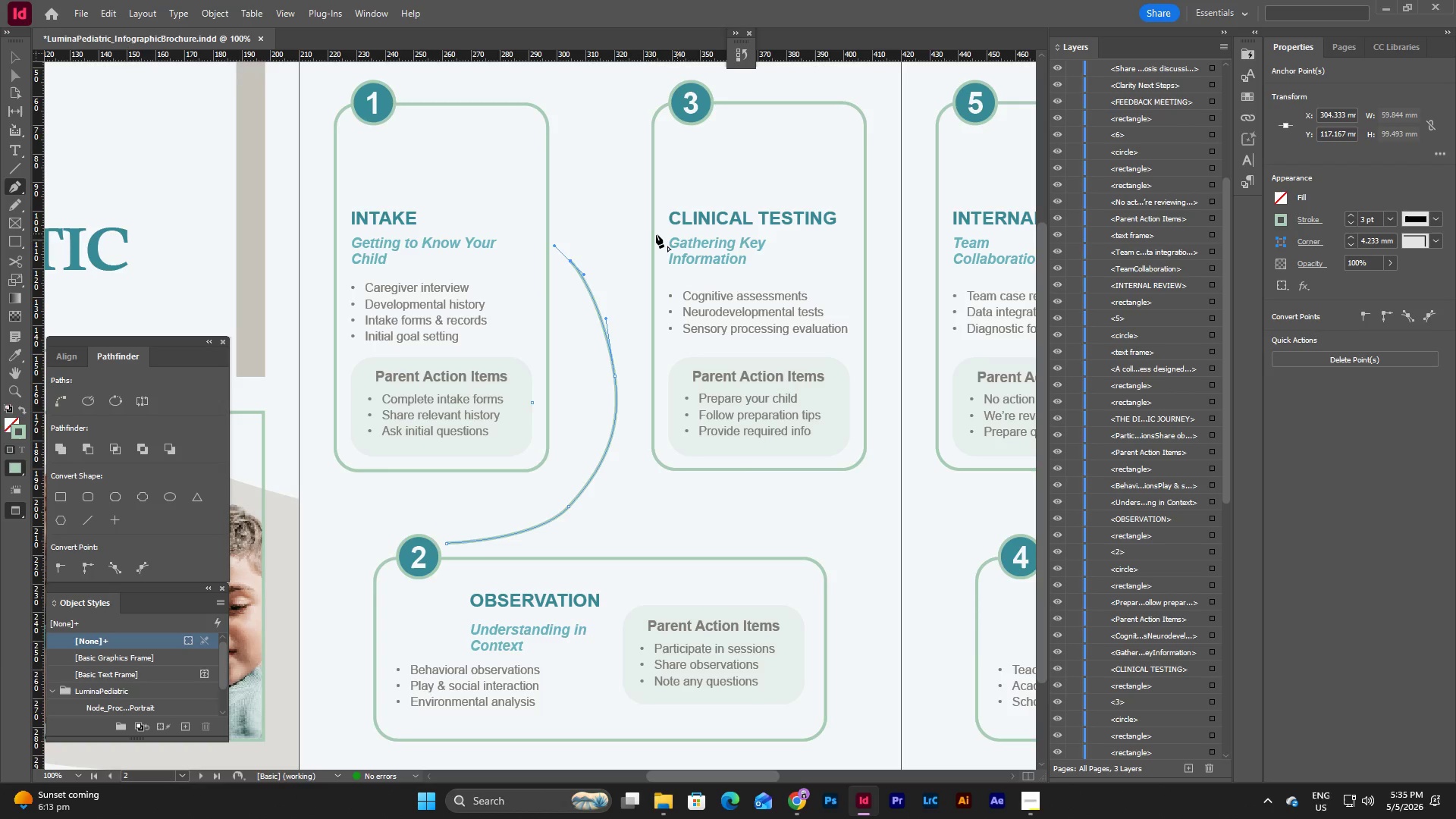 
key(Escape)
 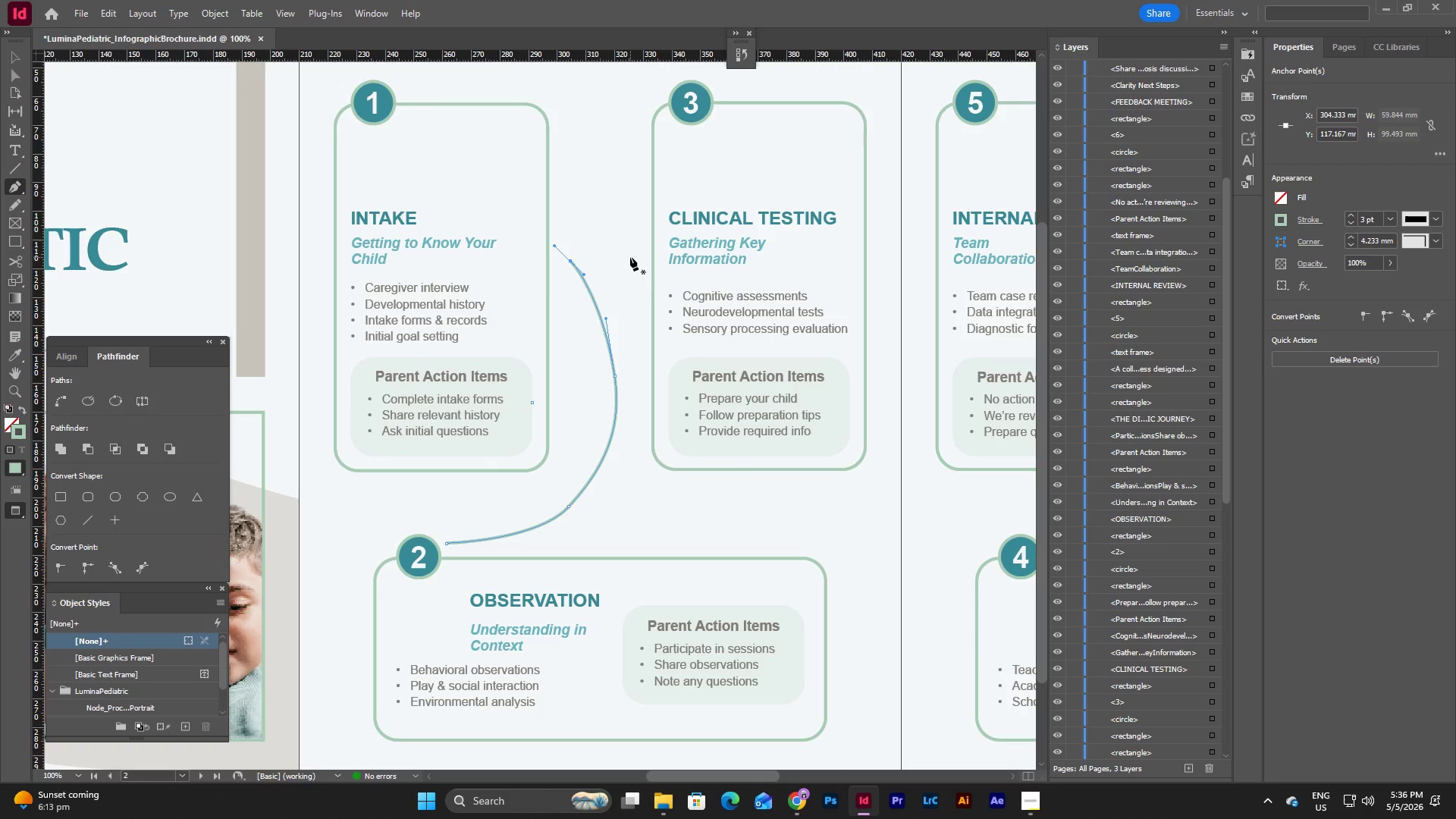 
key(Escape)
 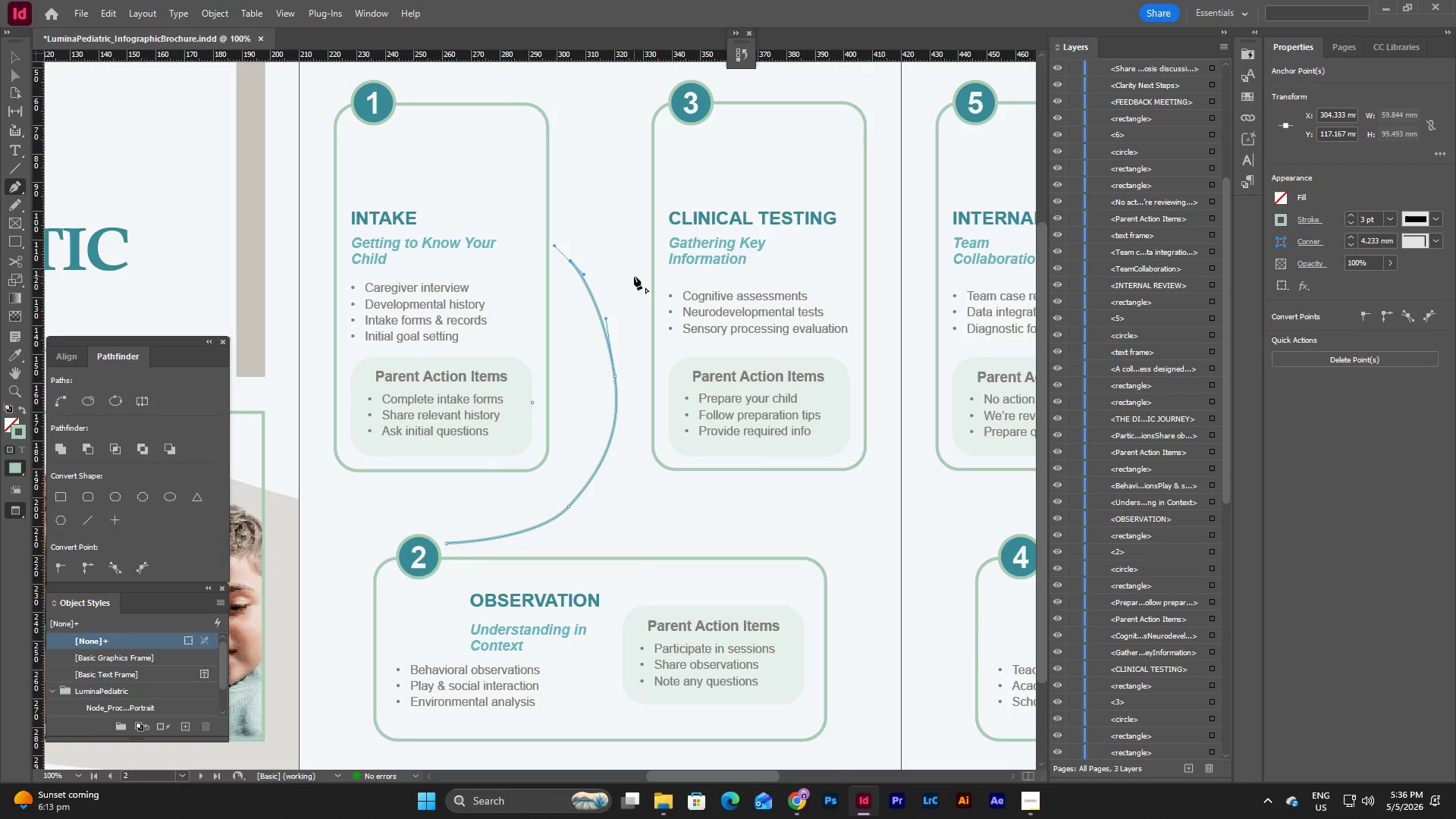 
key(V)